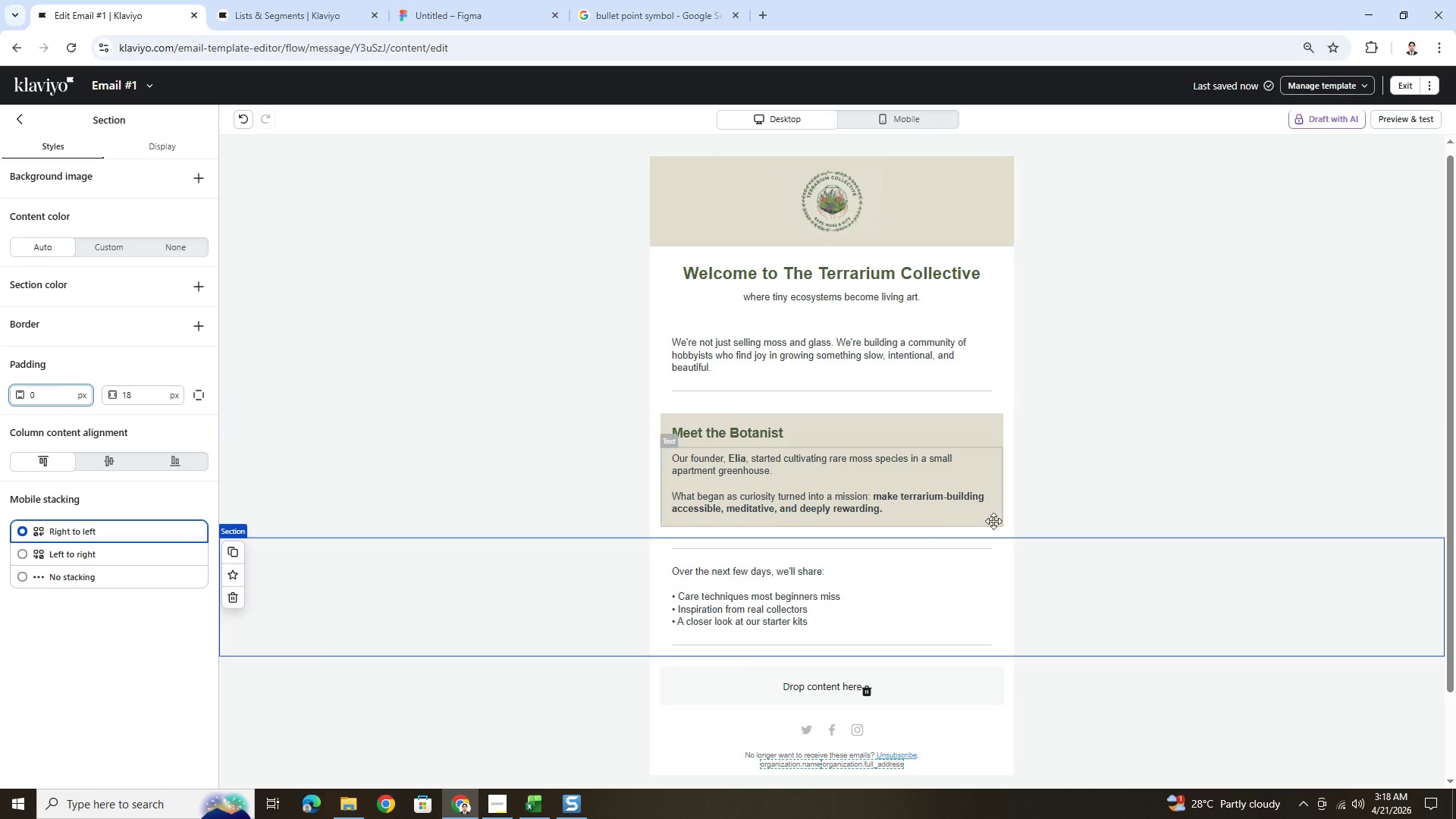 
left_click([1153, 651])
 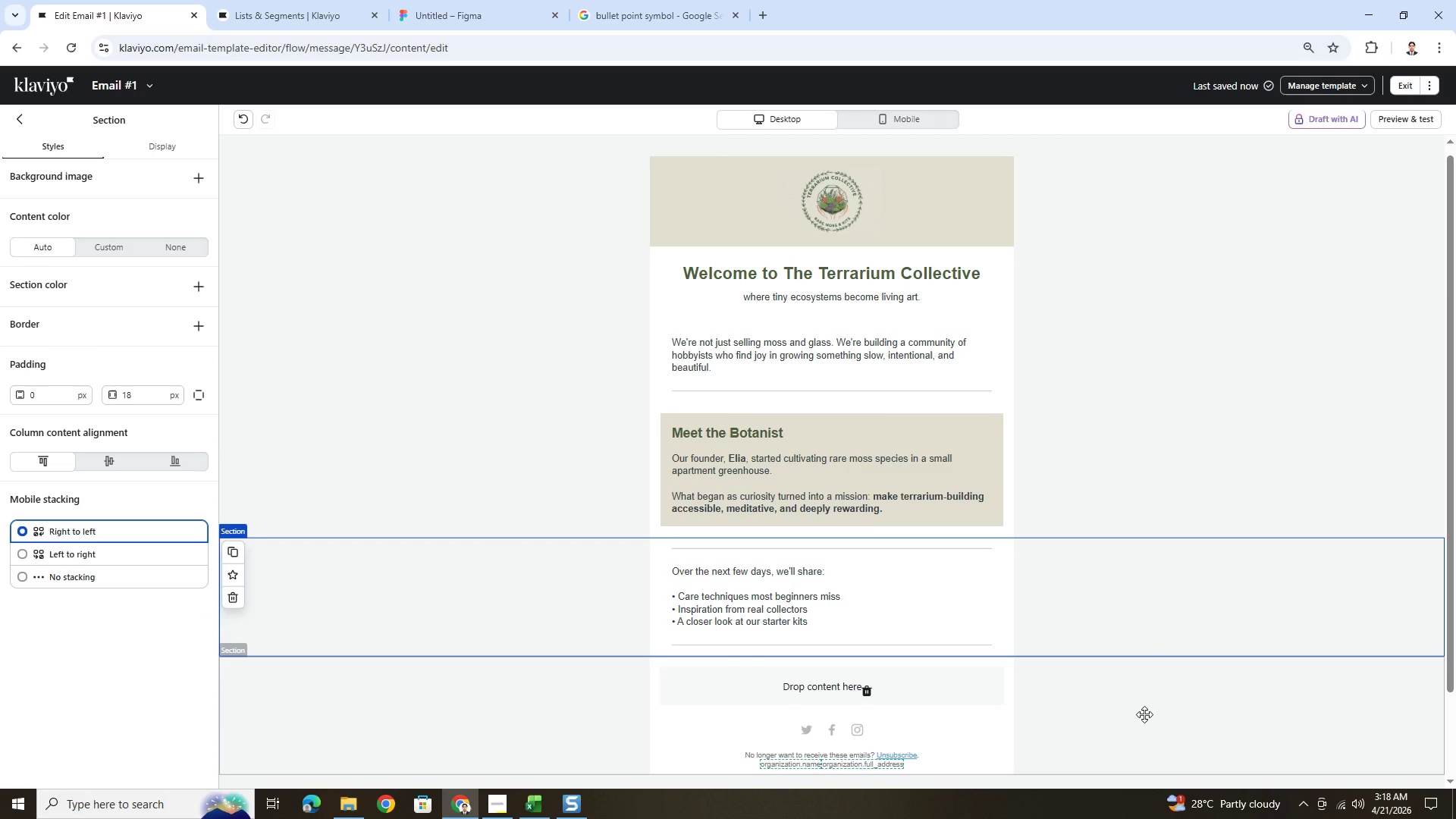 
left_click([1144, 714])
 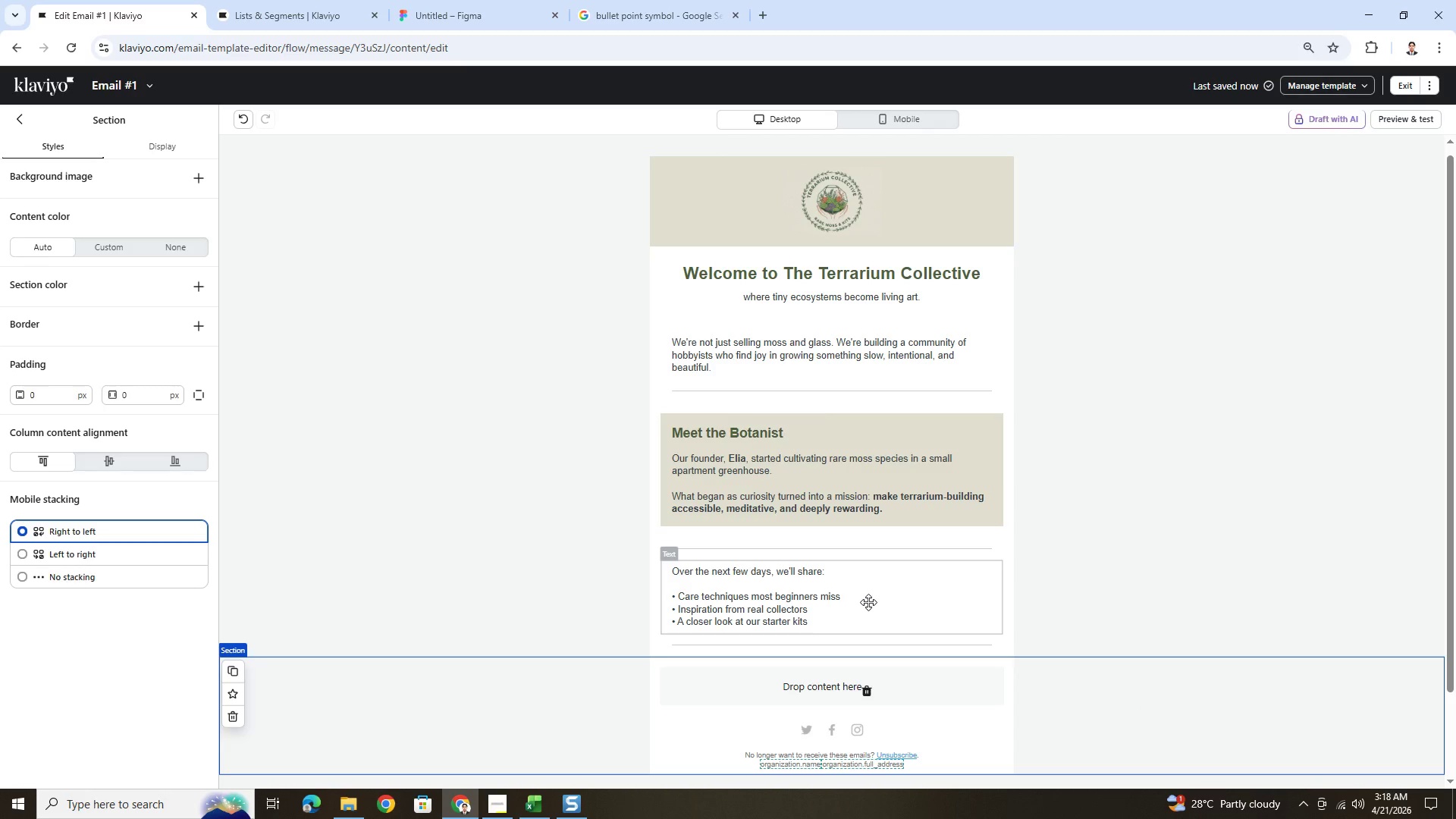 
wait(18.25)
 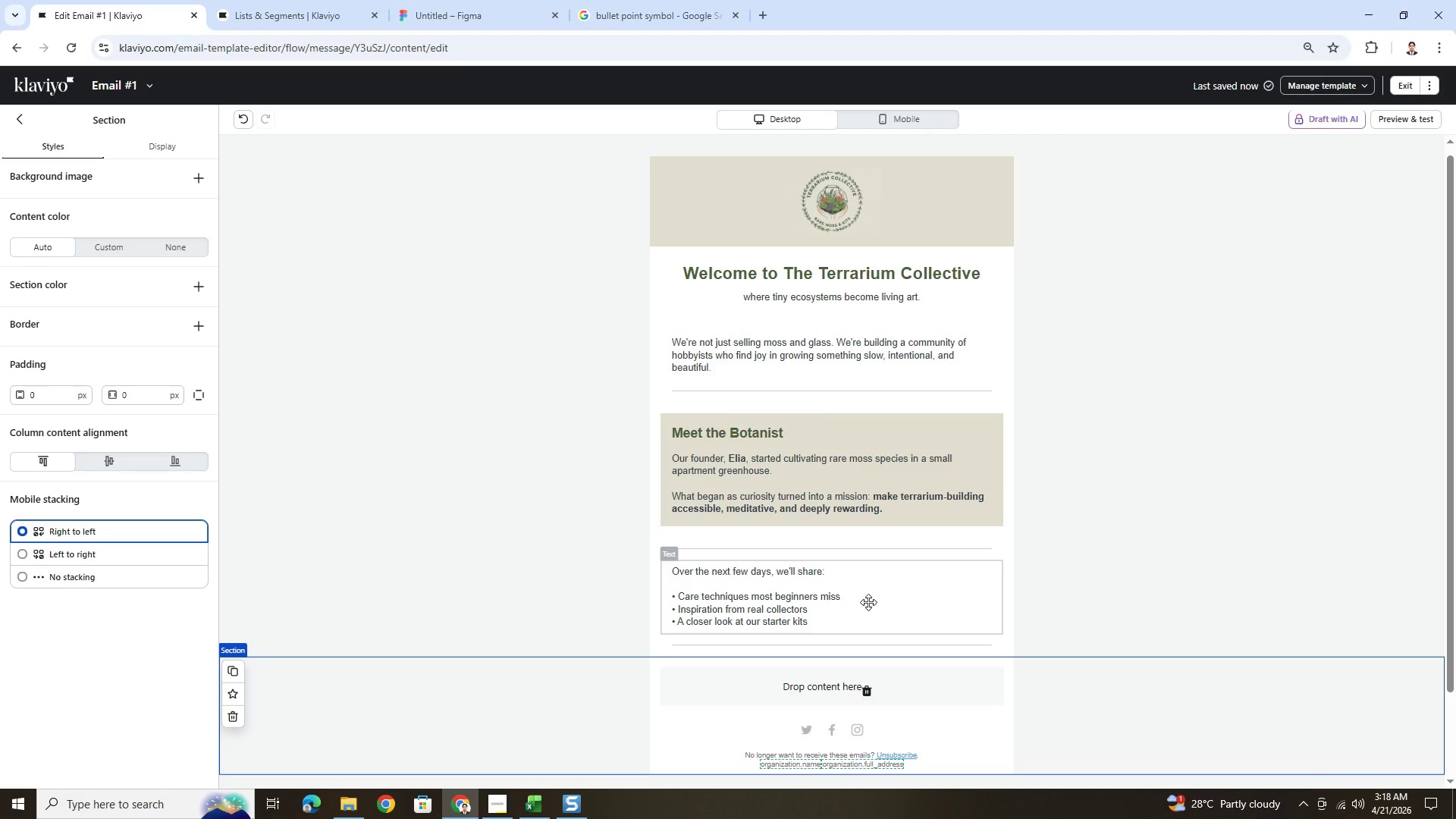 
scroll: coordinate [954, 606], scroll_direction: down, amount: 2.0
 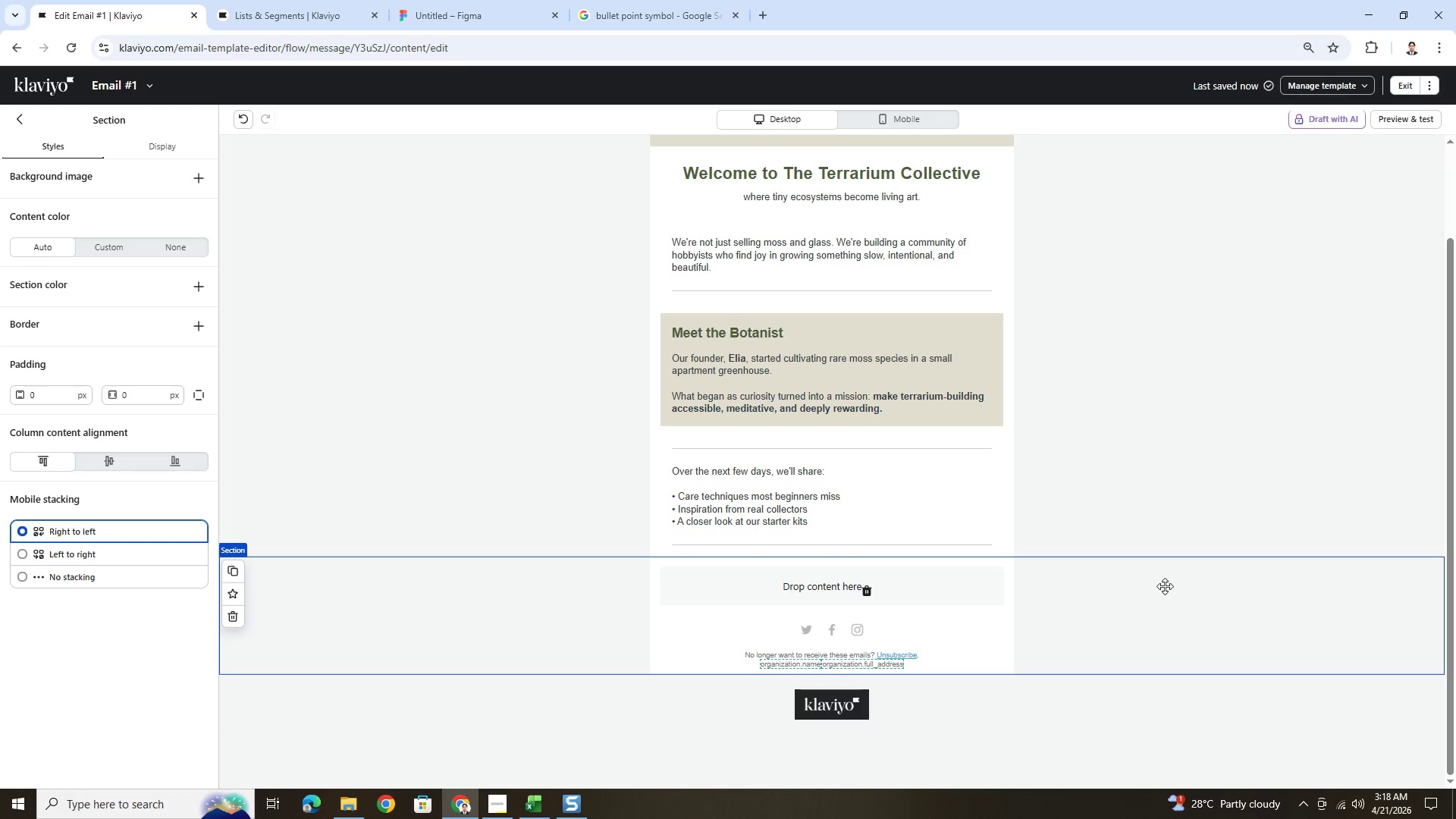 
wait(12.33)
 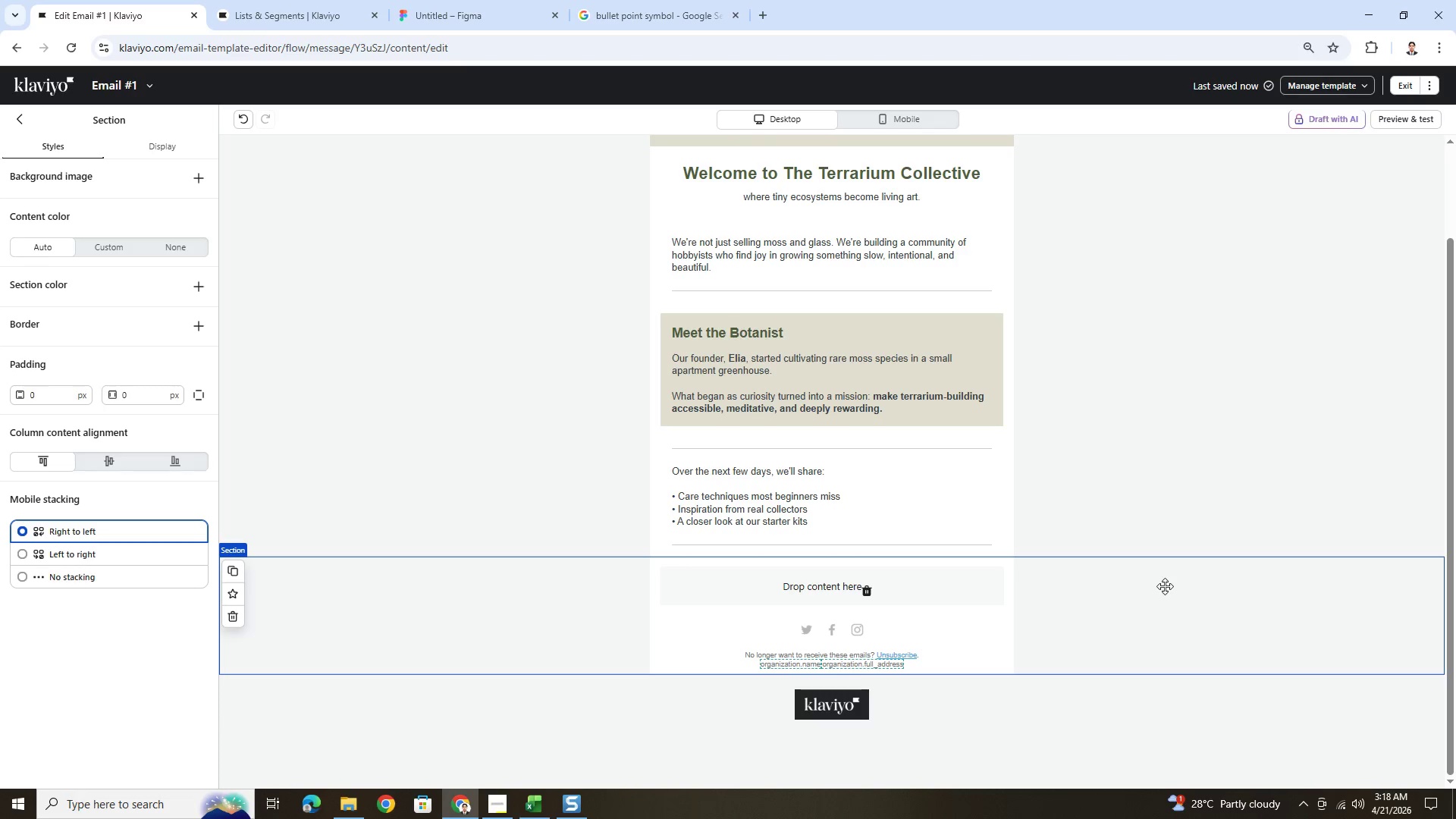 
scroll: coordinate [1163, 589], scroll_direction: up, amount: 2.0
 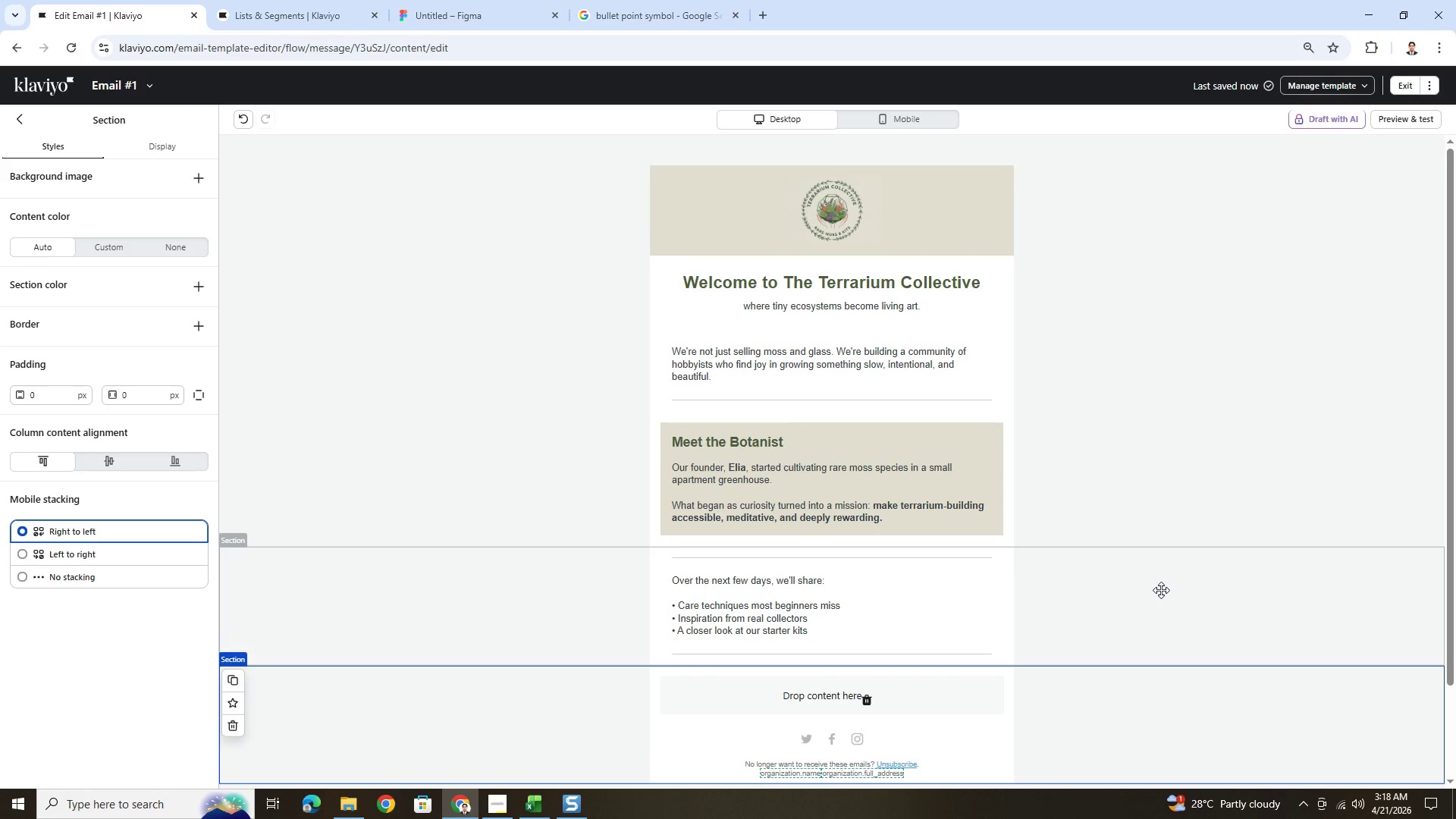 
scroll: coordinate [1161, 590], scroll_direction: down, amount: 1.0
 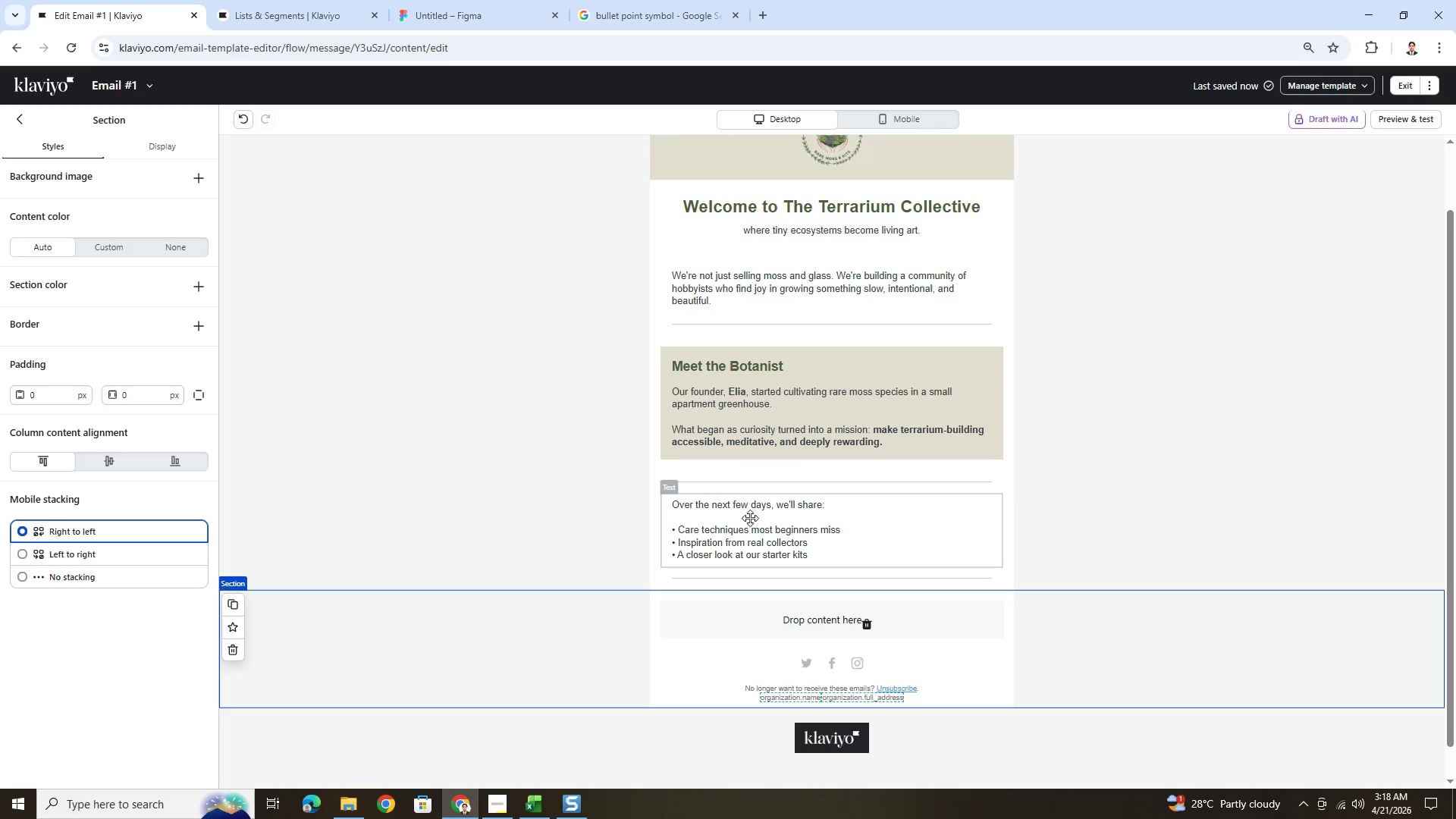 
wait(7.29)
 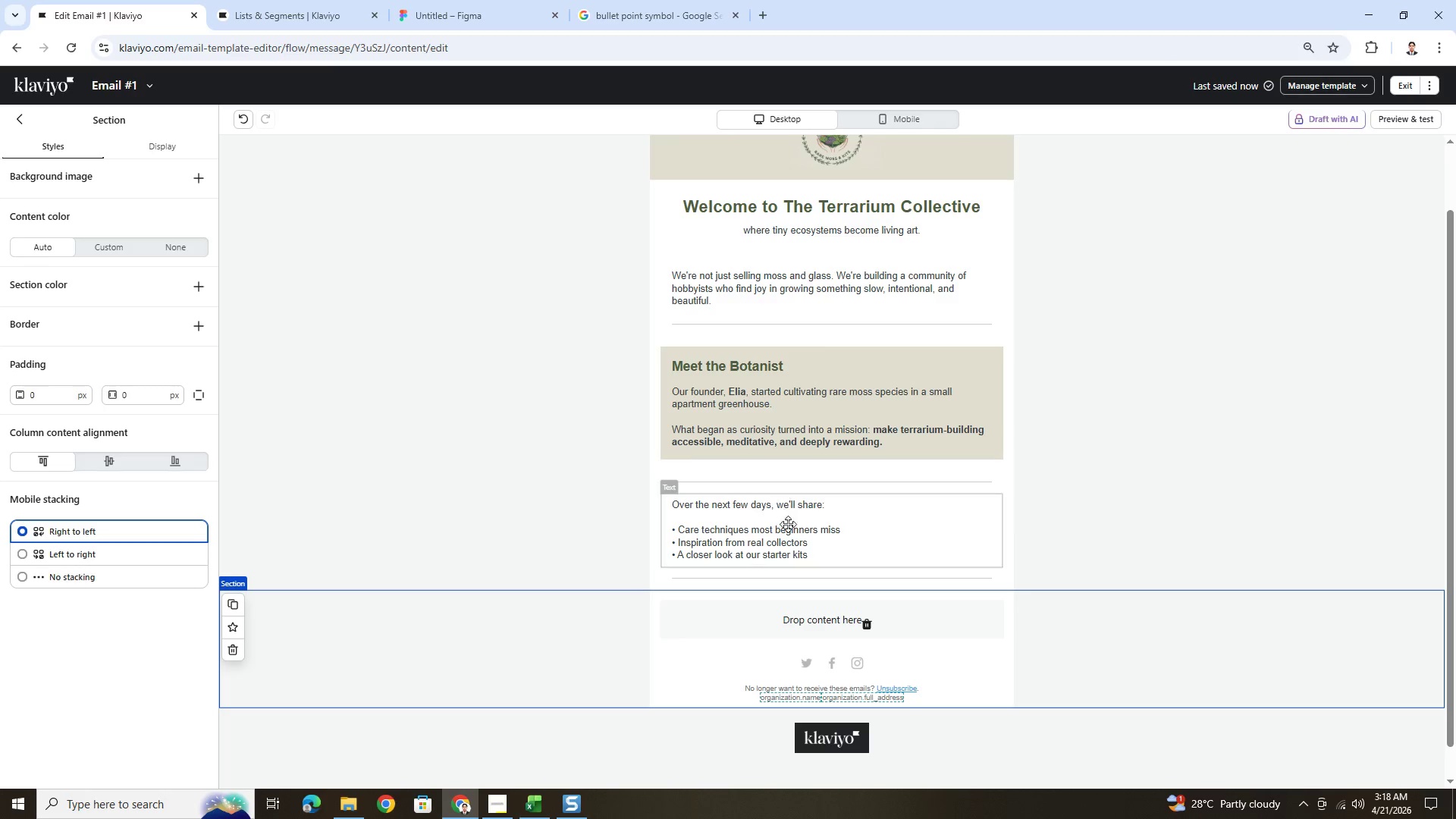 
left_click([648, 526])
 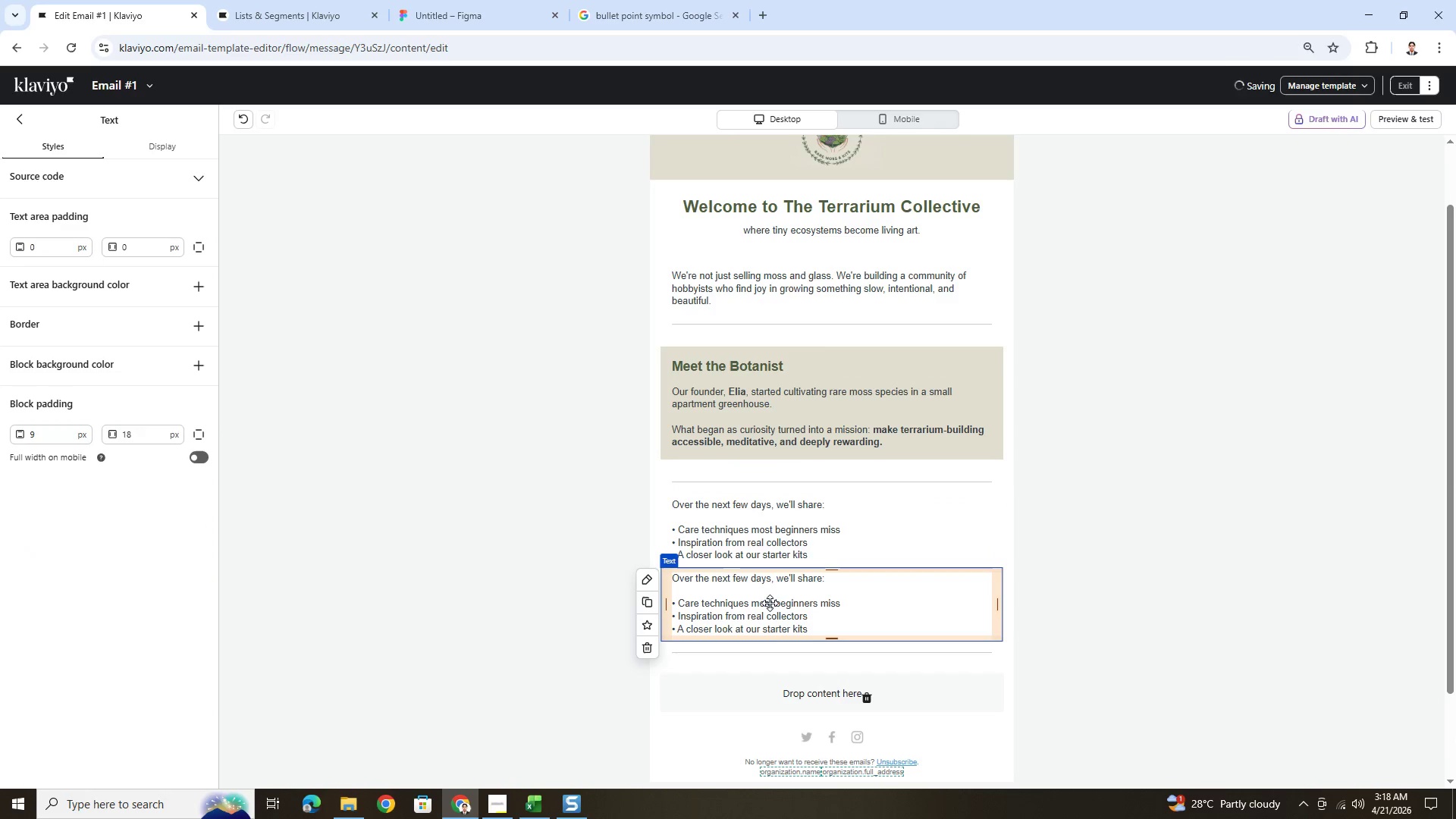 
double_click([769, 602])
 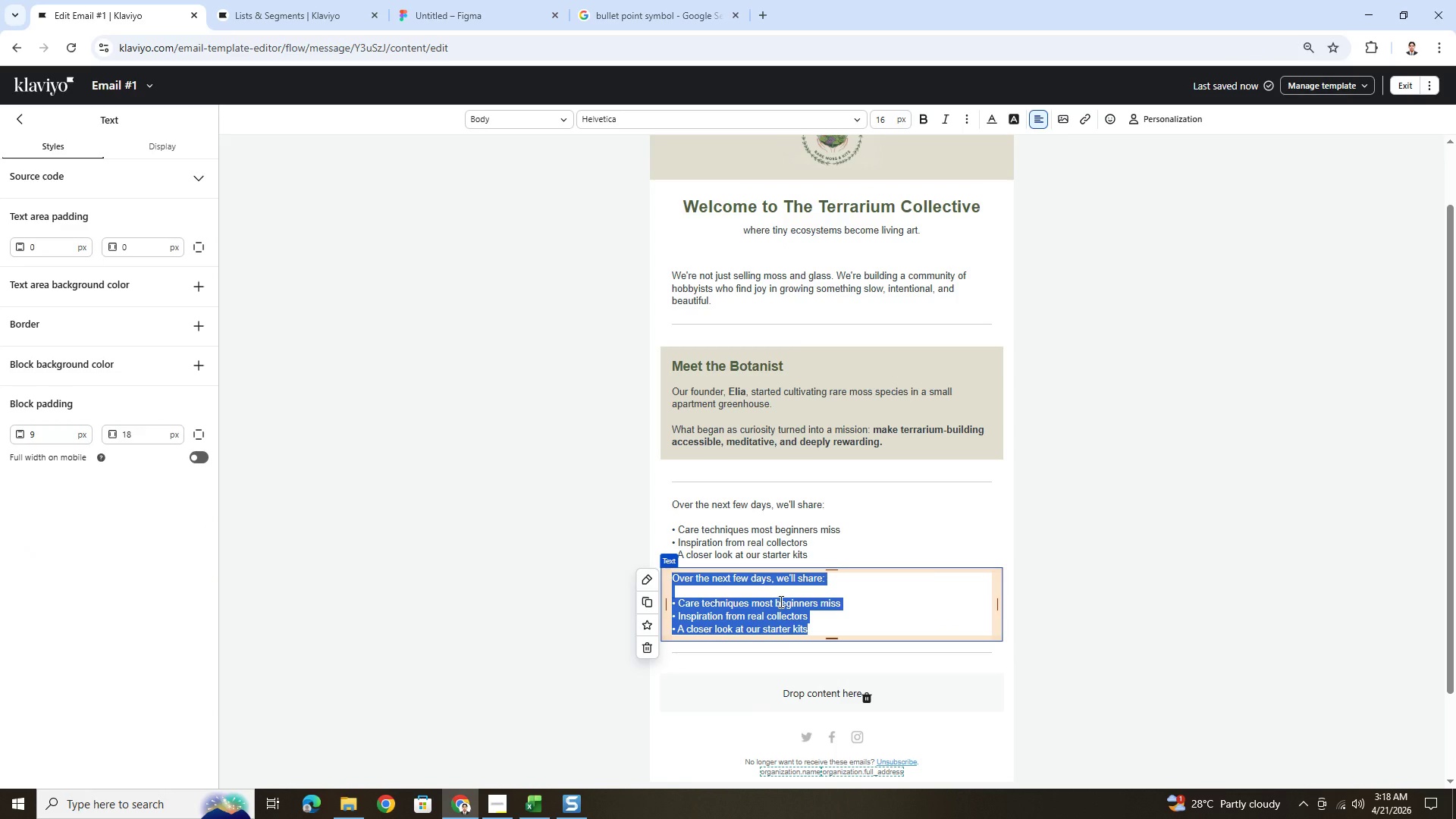 
type(You're officially part of the Collective)
 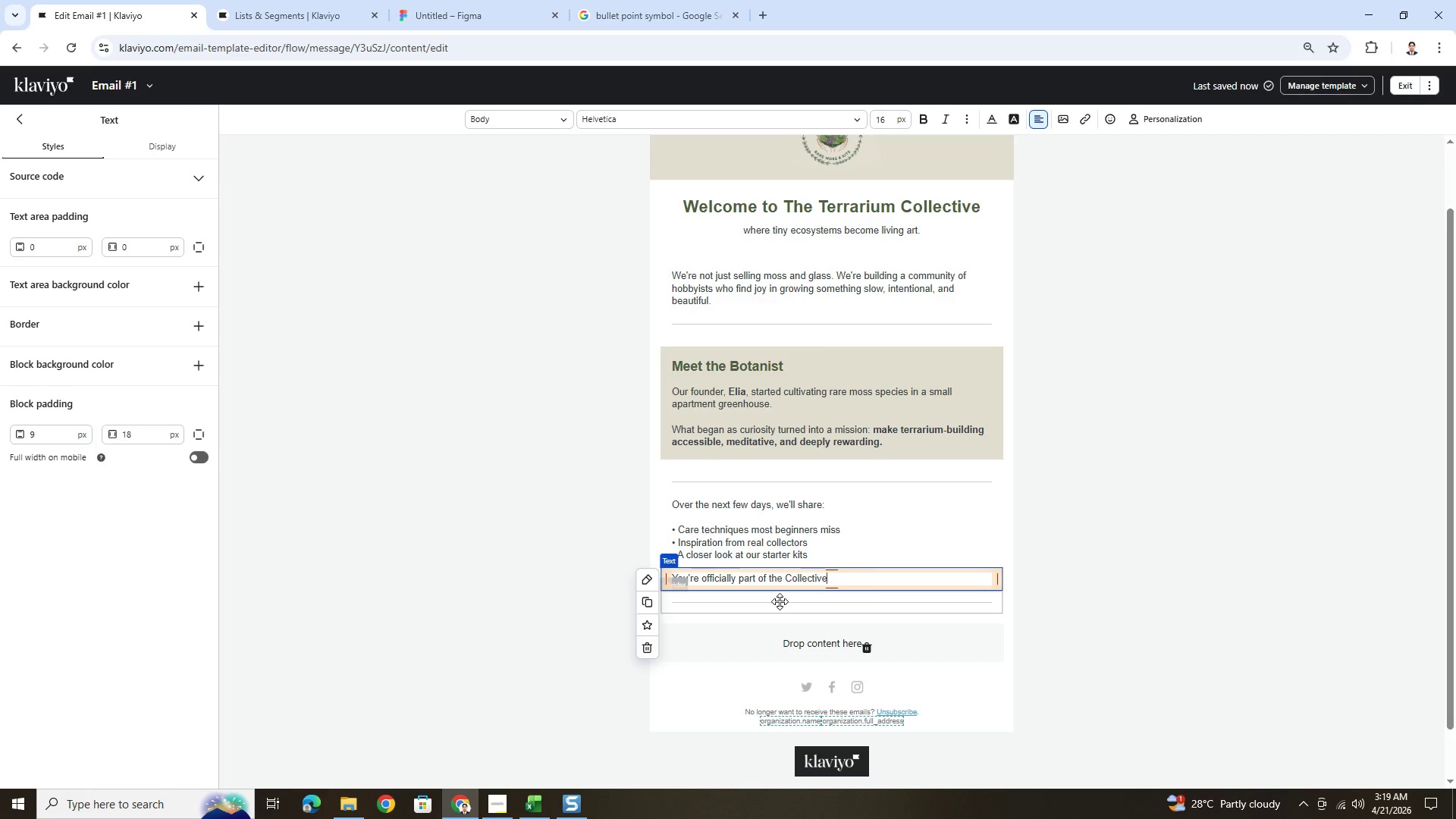 
hold_key(key=ShiftLeft, duration=1.33)
left_click([786, 576])
 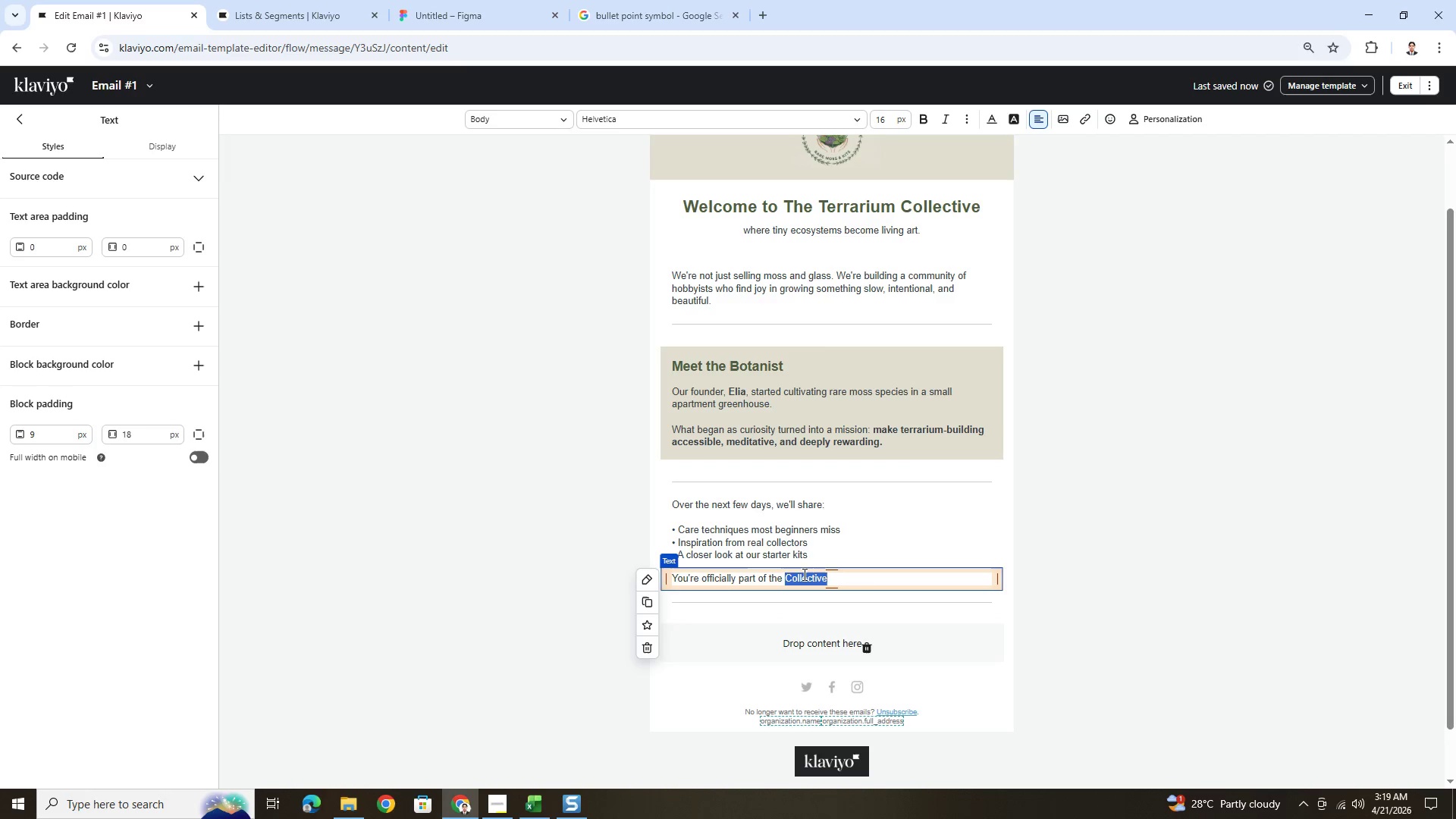 
key(Control+B)
 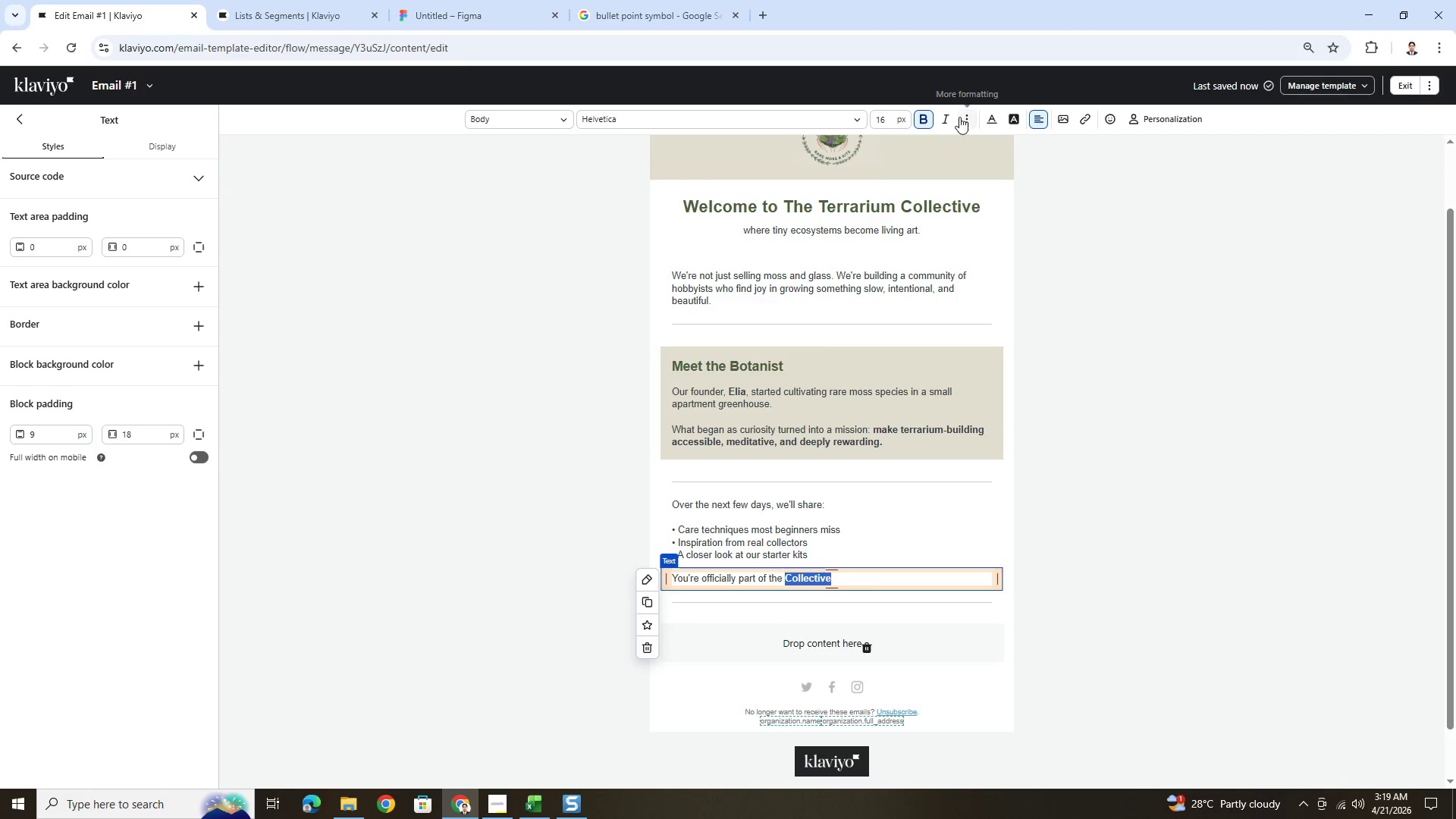 
left_click([948, 112])
 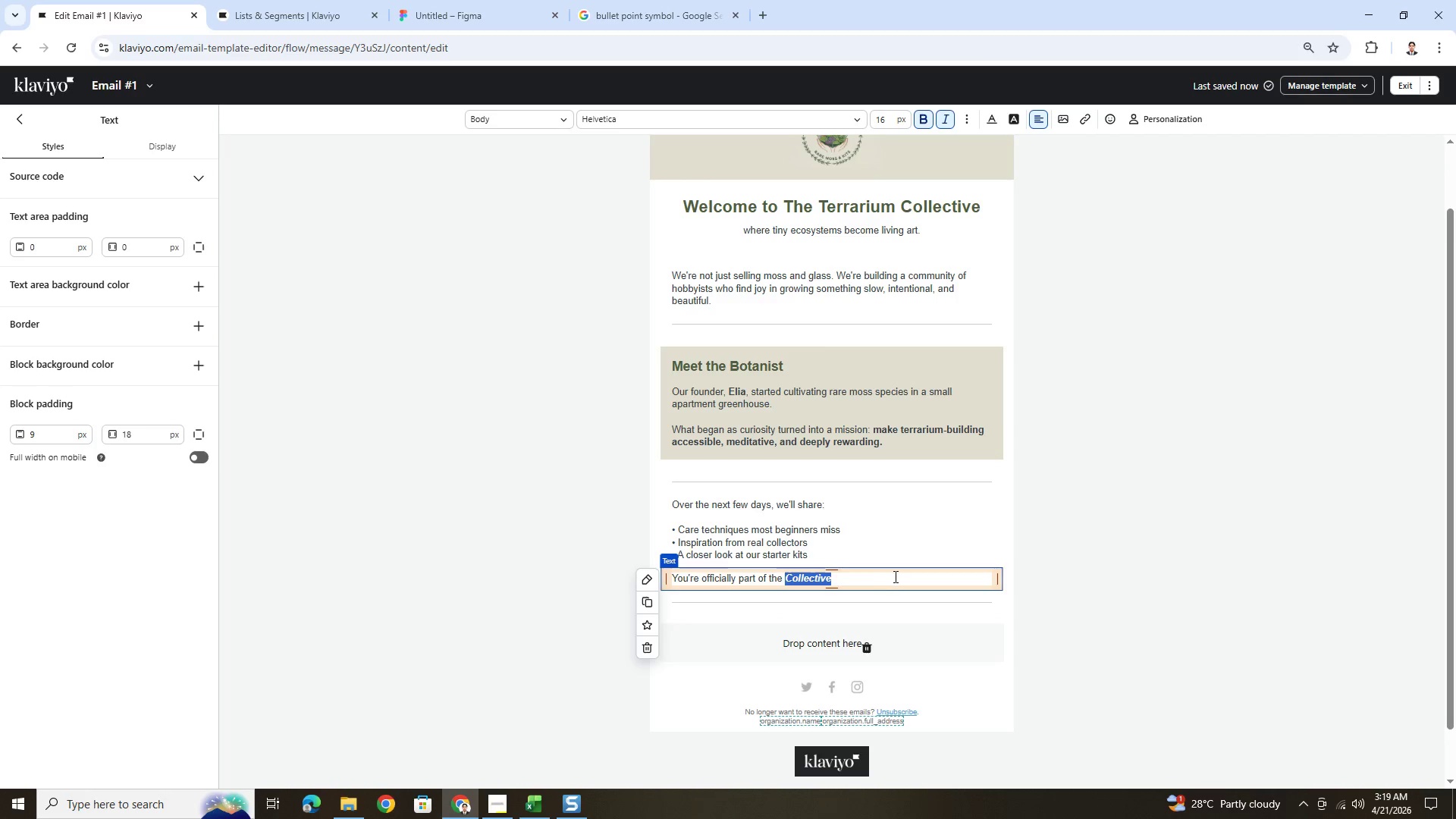 
double_click([1087, 573])
 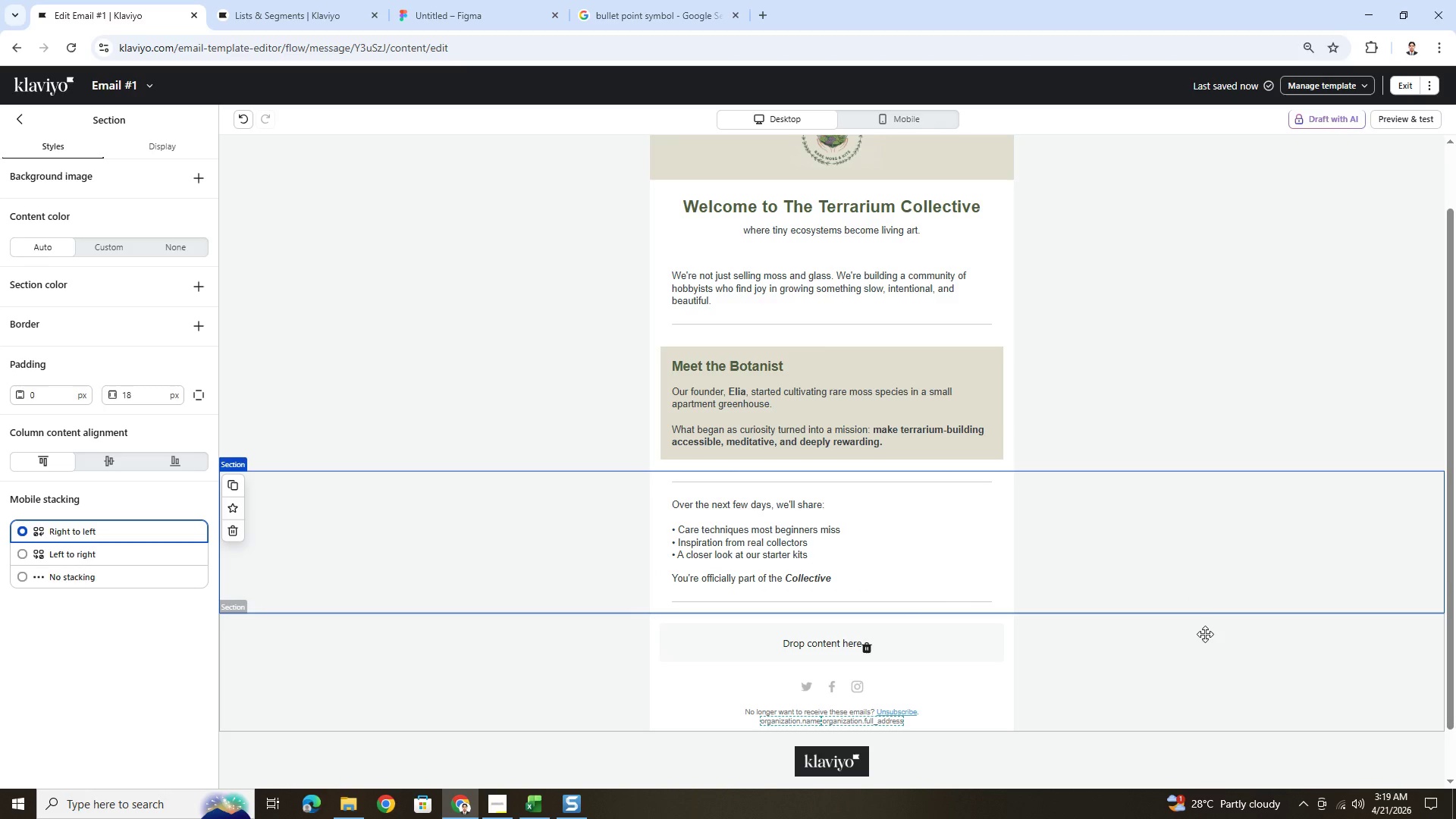 
wait(16.16)
 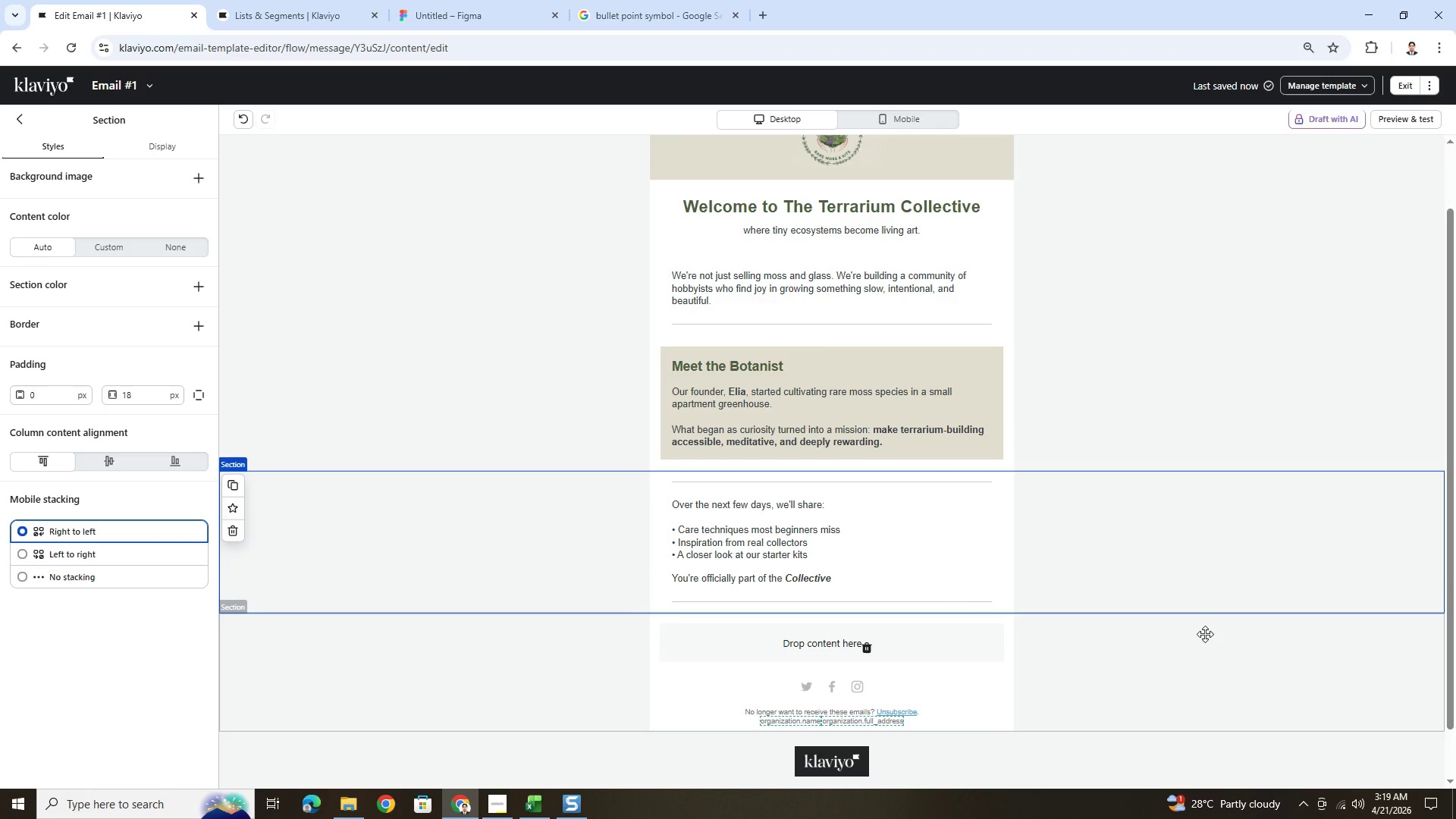 
left_click([21, 125])
 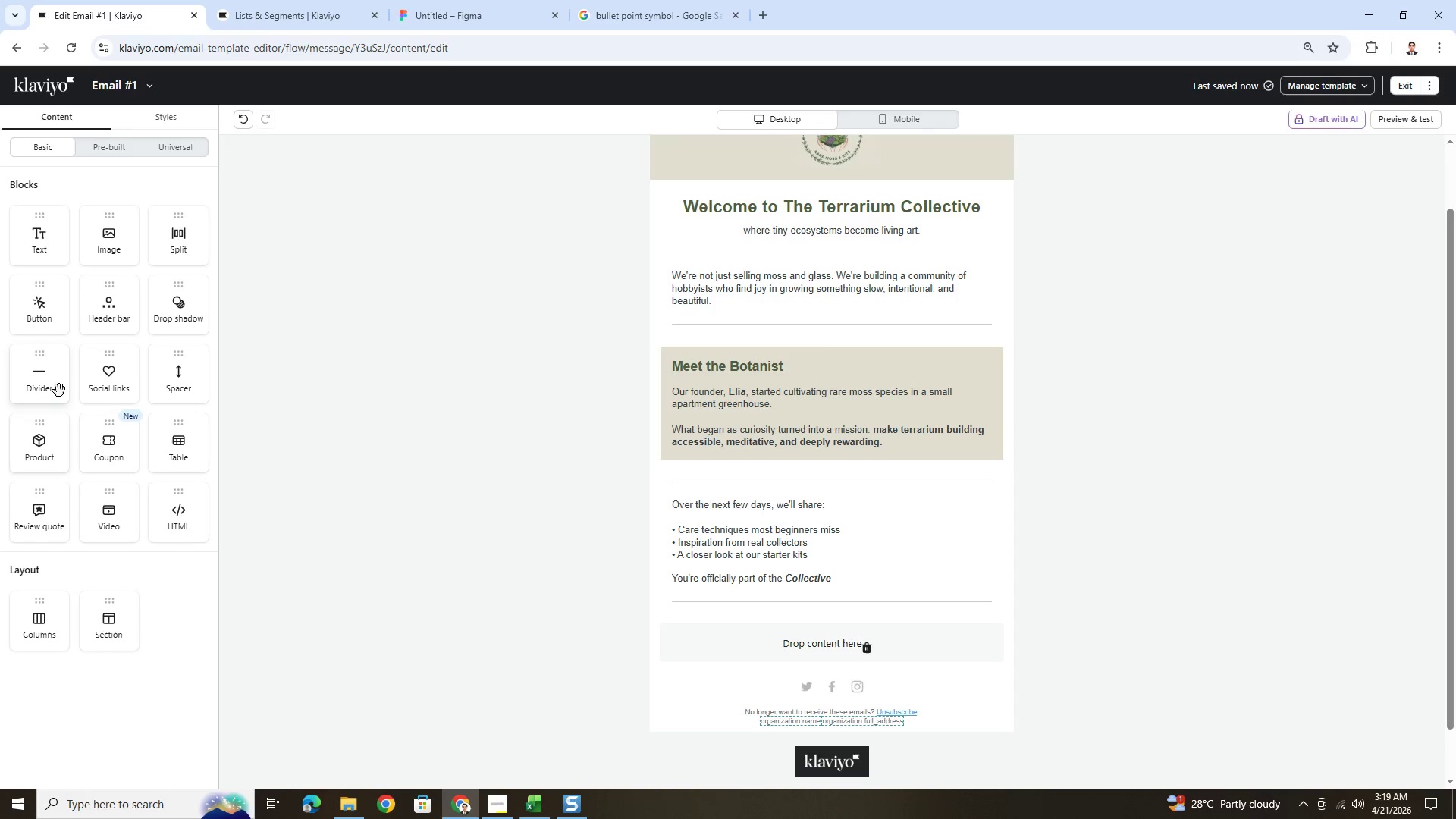 
left_click_drag(start_coordinate=[168, 381], to_coordinate=[745, 579])
 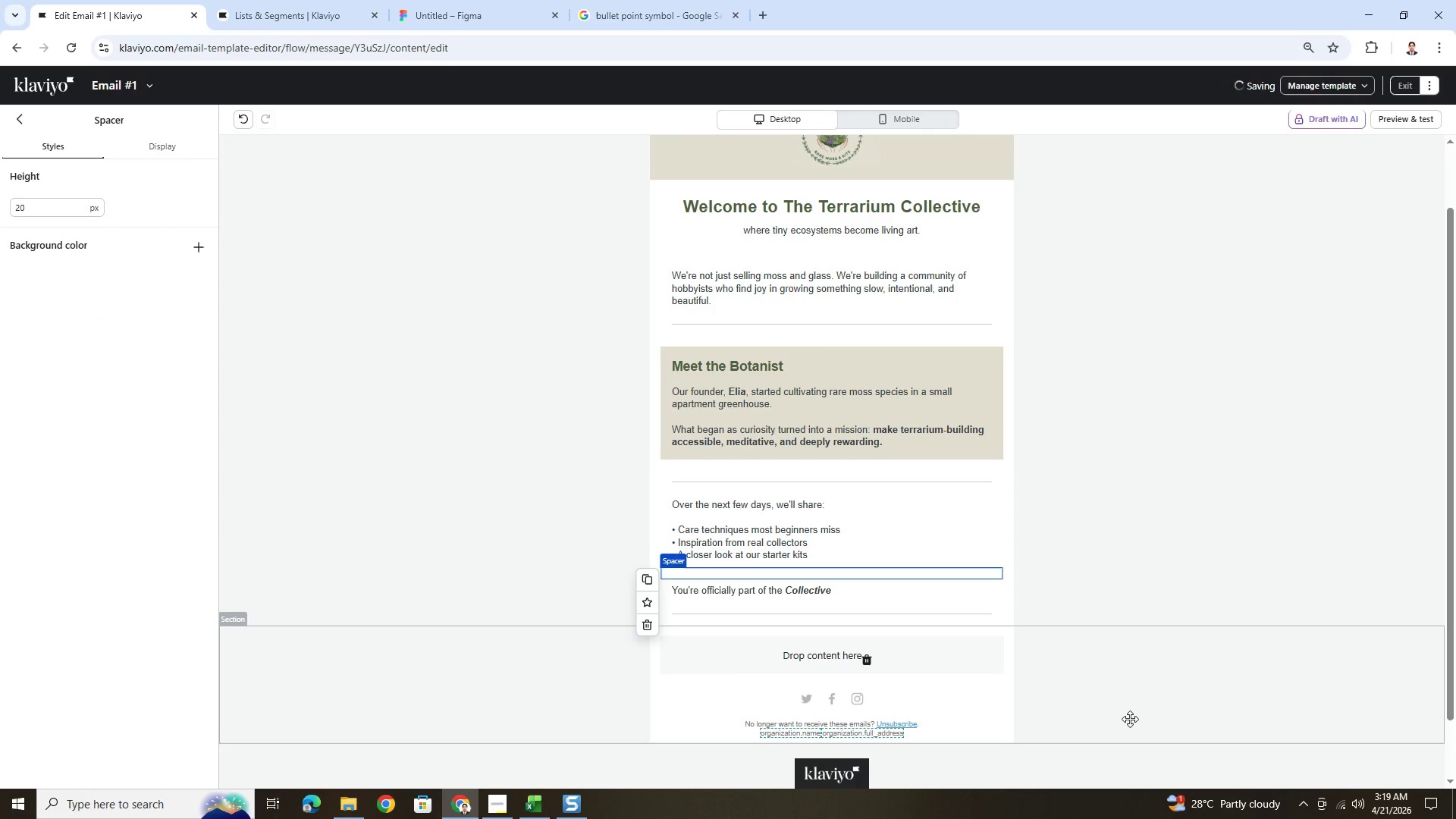 
left_click([1130, 719])
 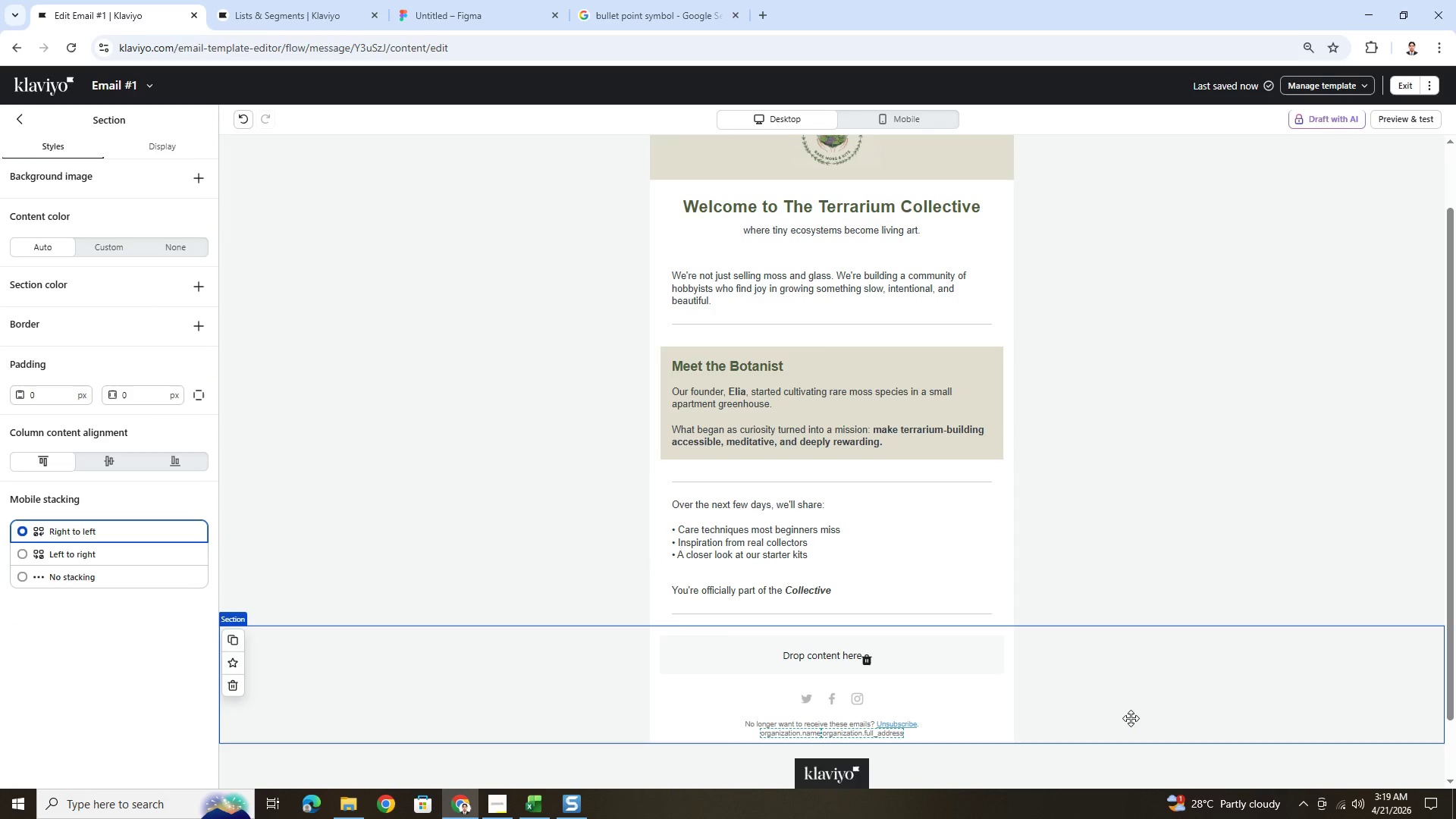 
scroll: coordinate [1131, 716], scroll_direction: up, amount: 3.0
 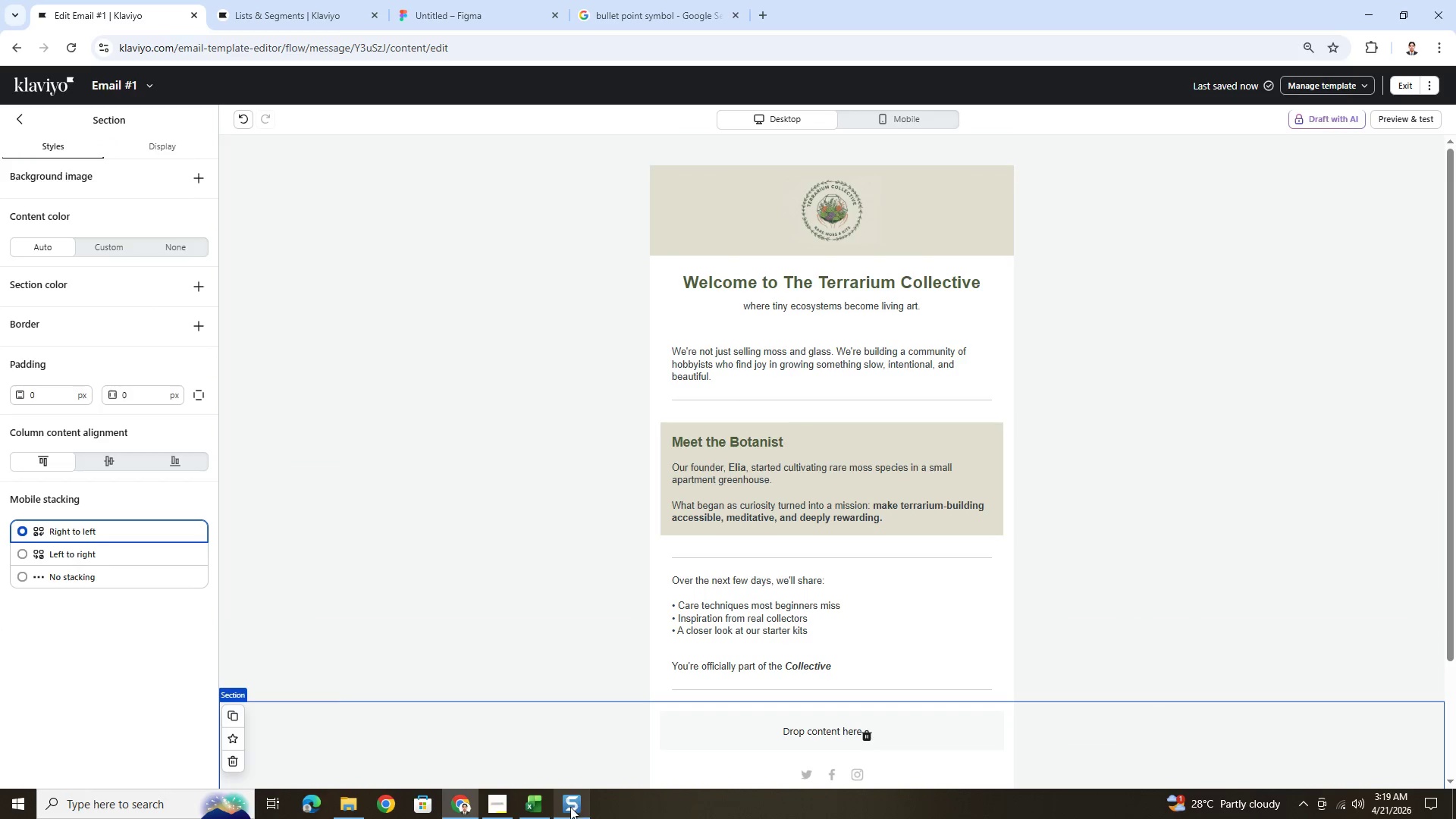 
left_click([497, 802])